 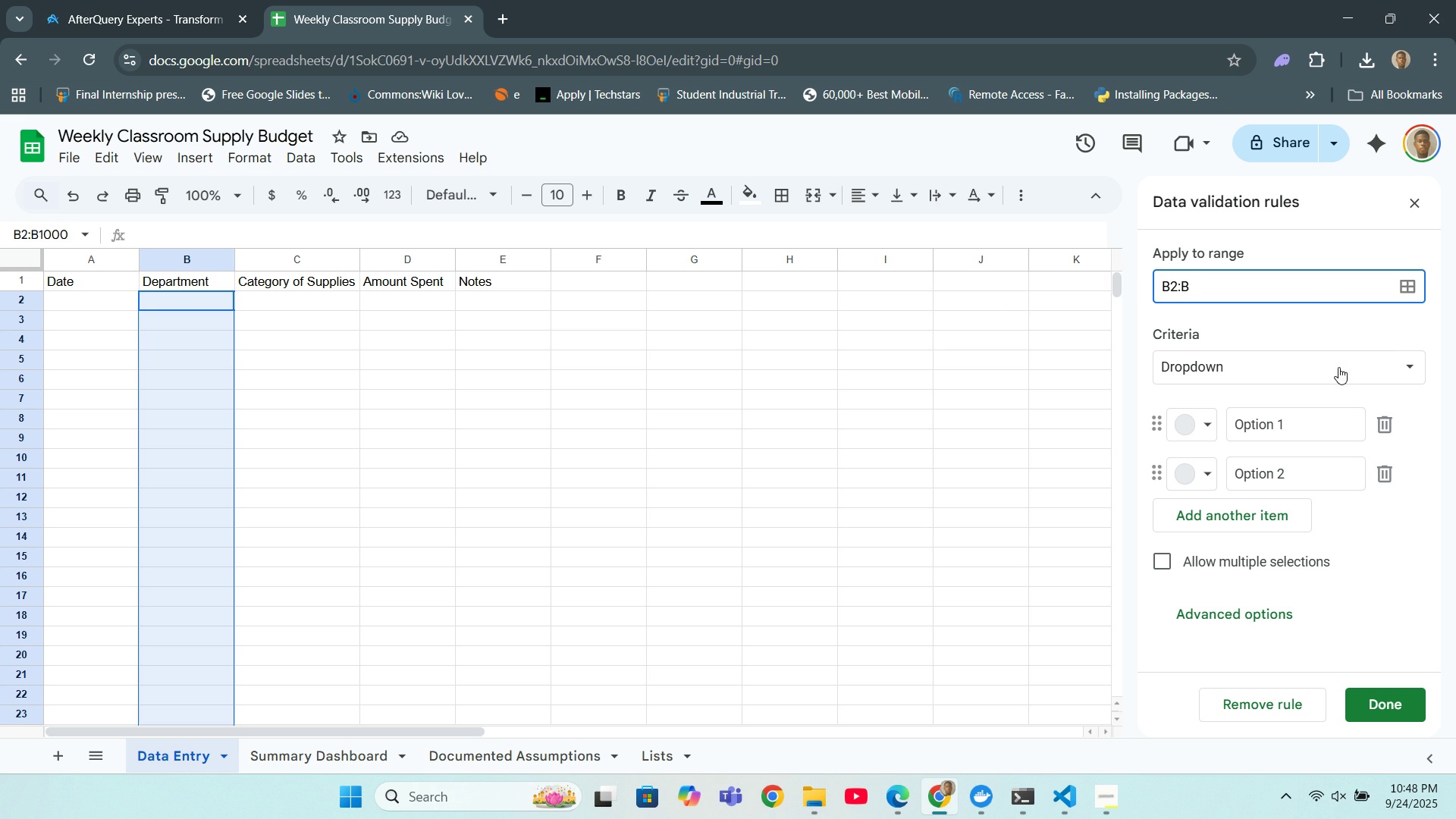 
scroll: coordinate [1213, 589], scroll_direction: down, amount: 2.0
 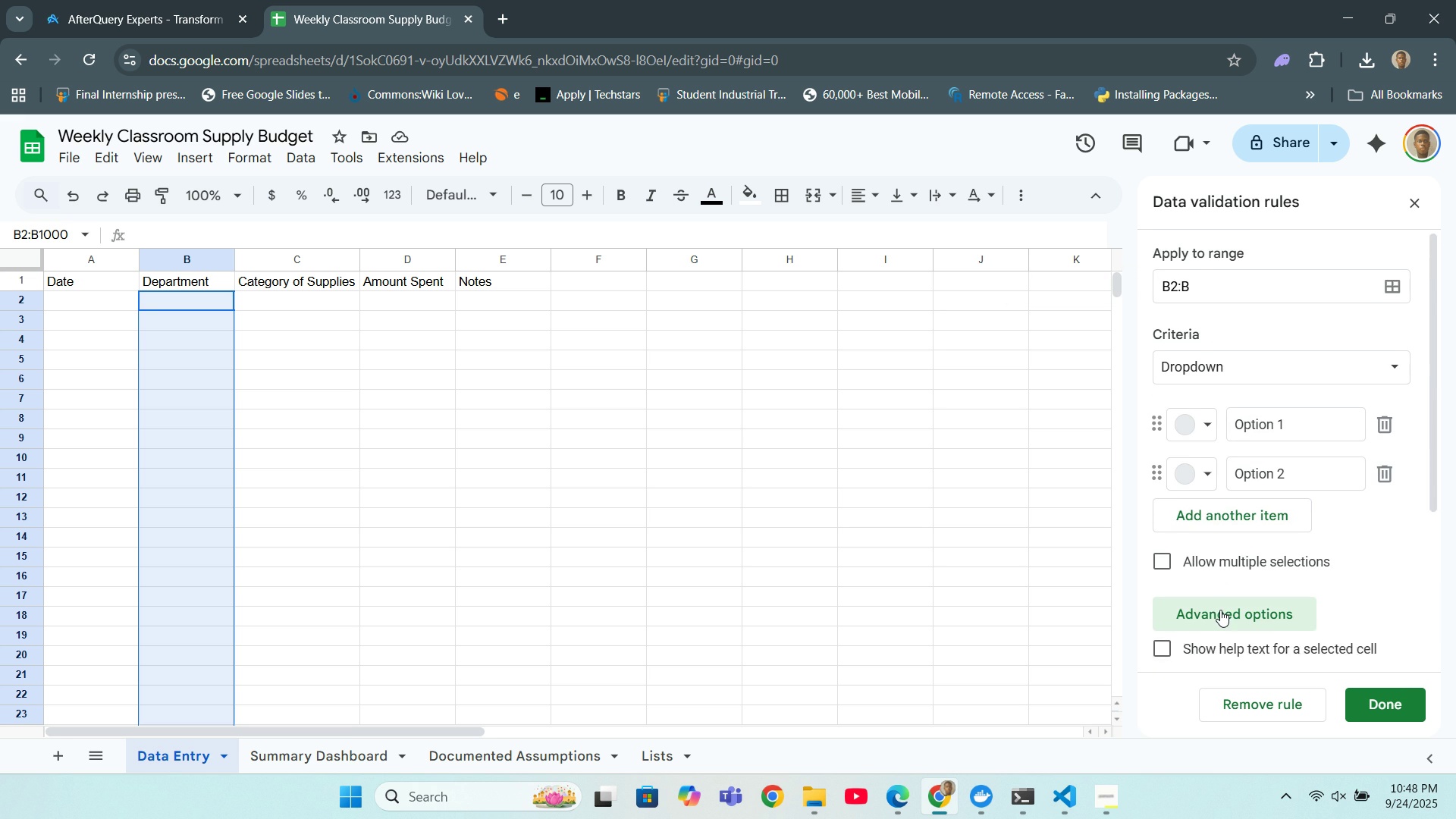 
left_click([1220, 610])
 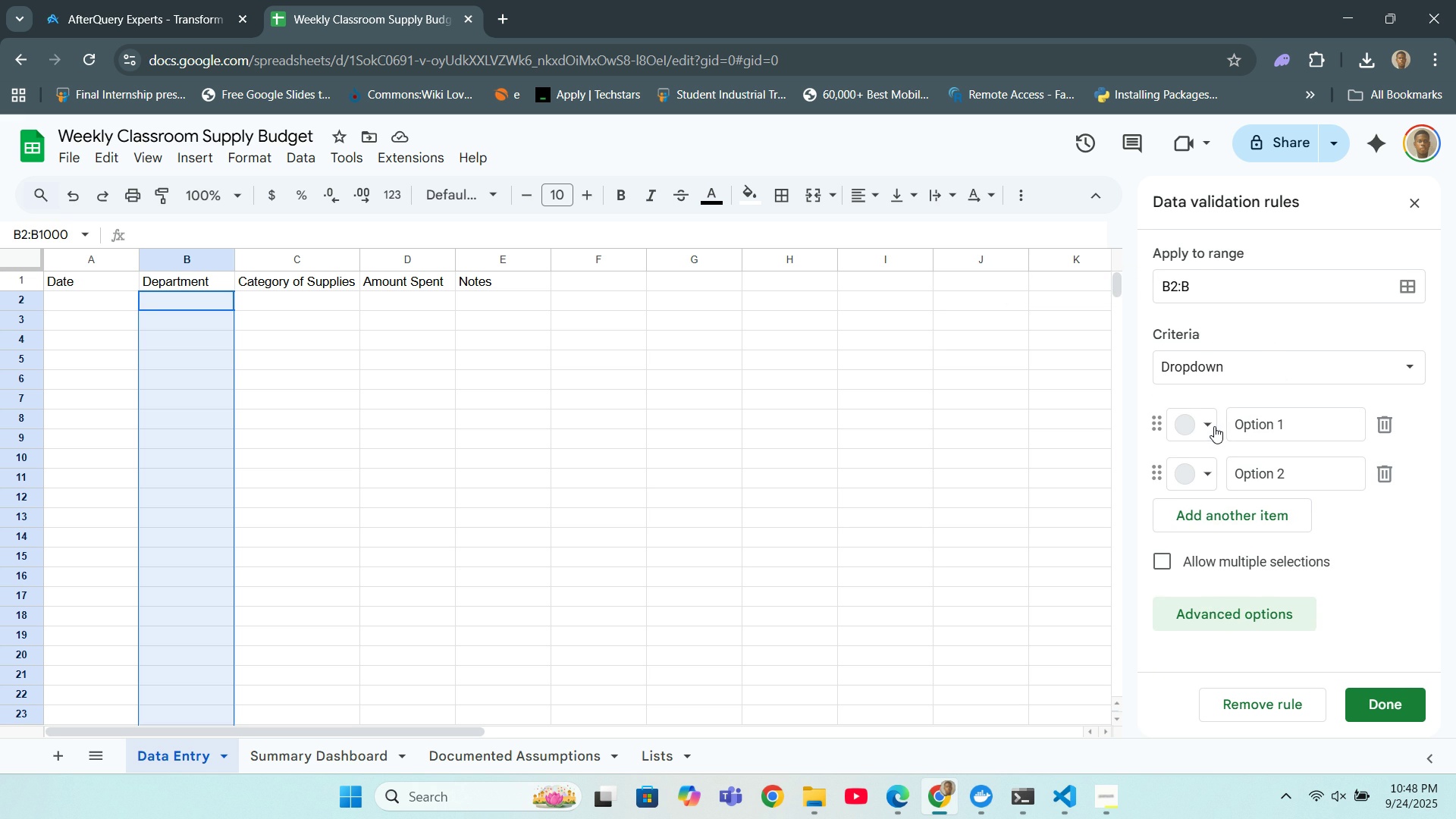 
left_click([1213, 426])
 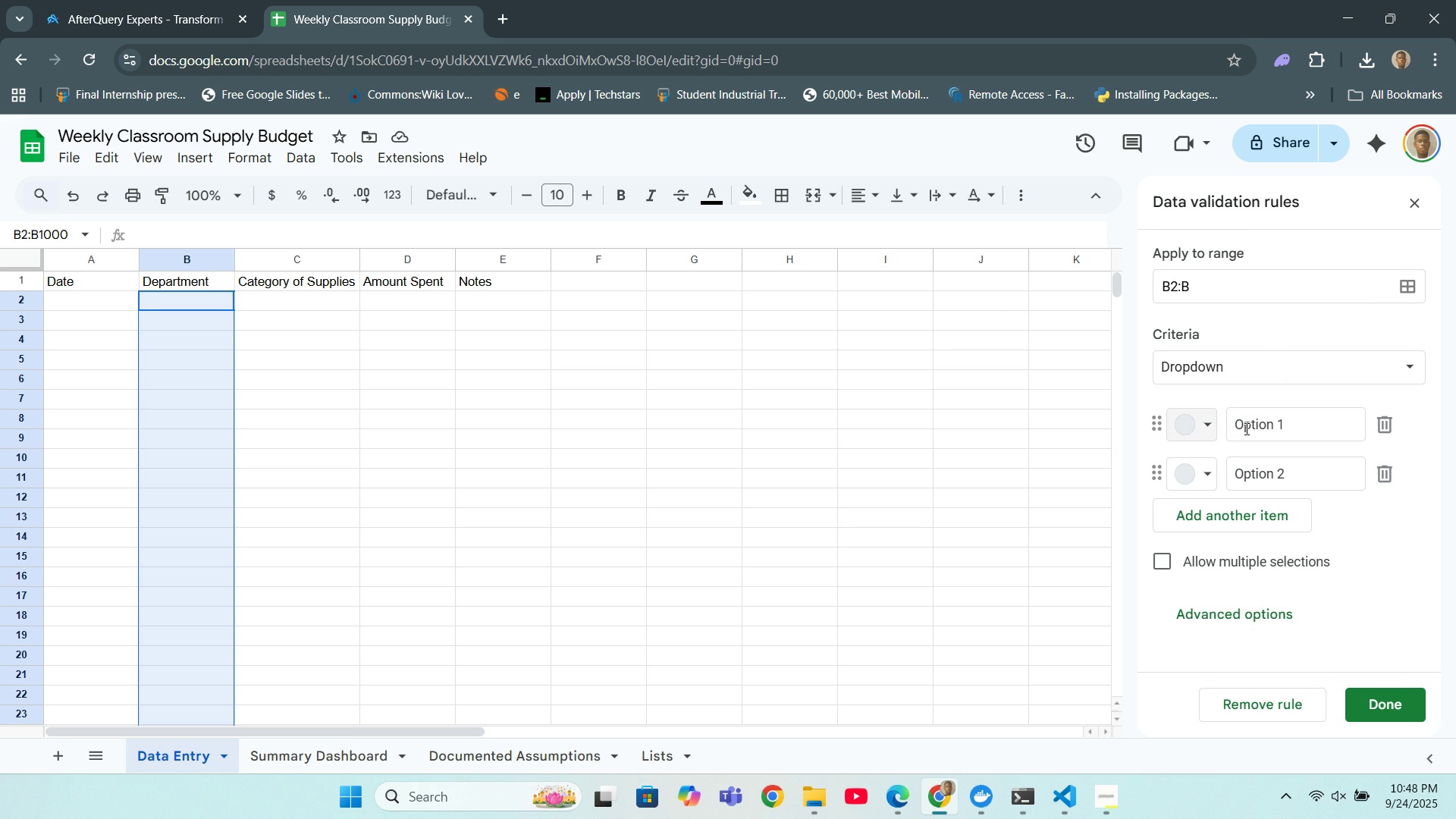 
double_click([1248, 428])
 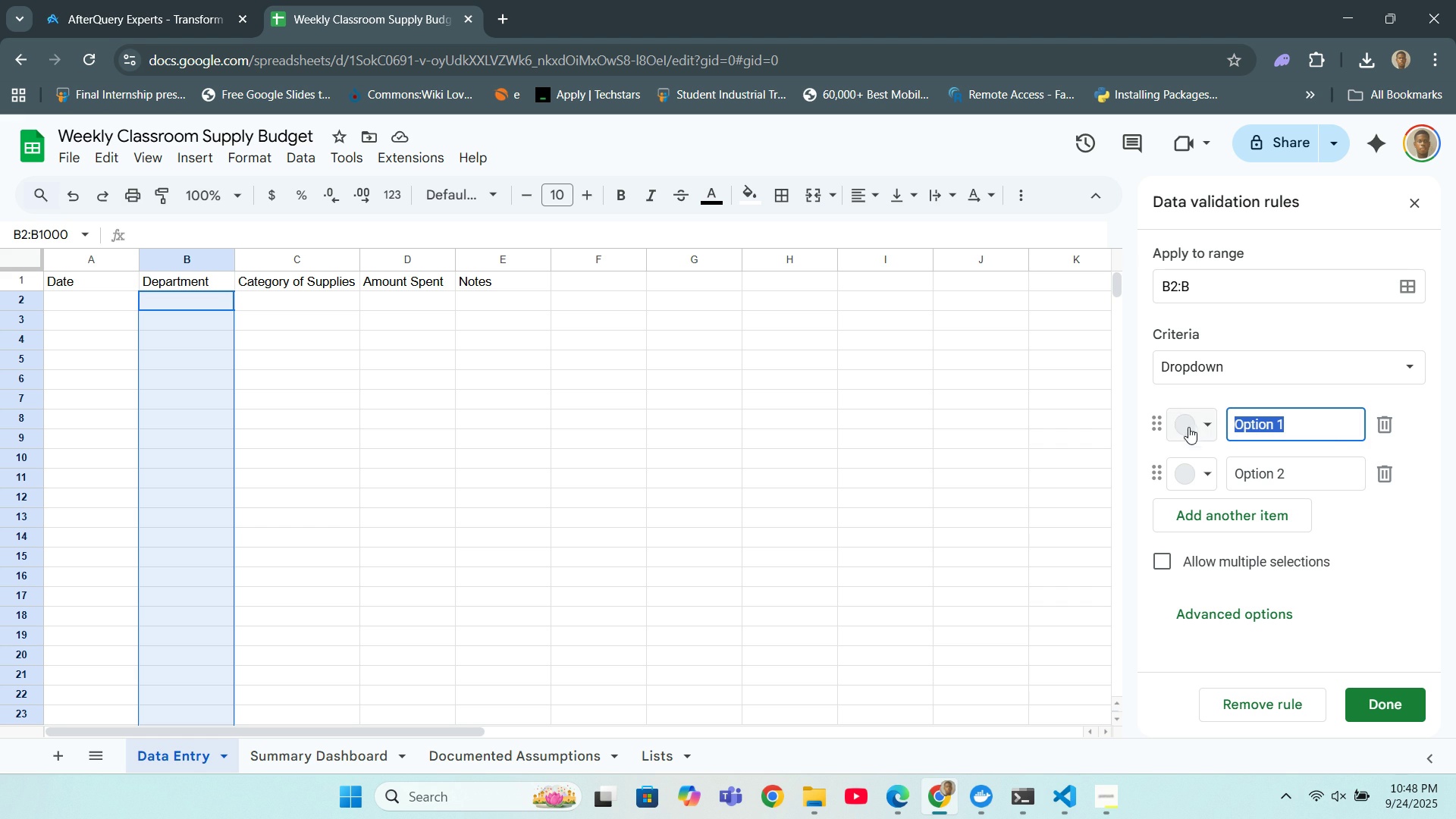 
key(Backspace)
 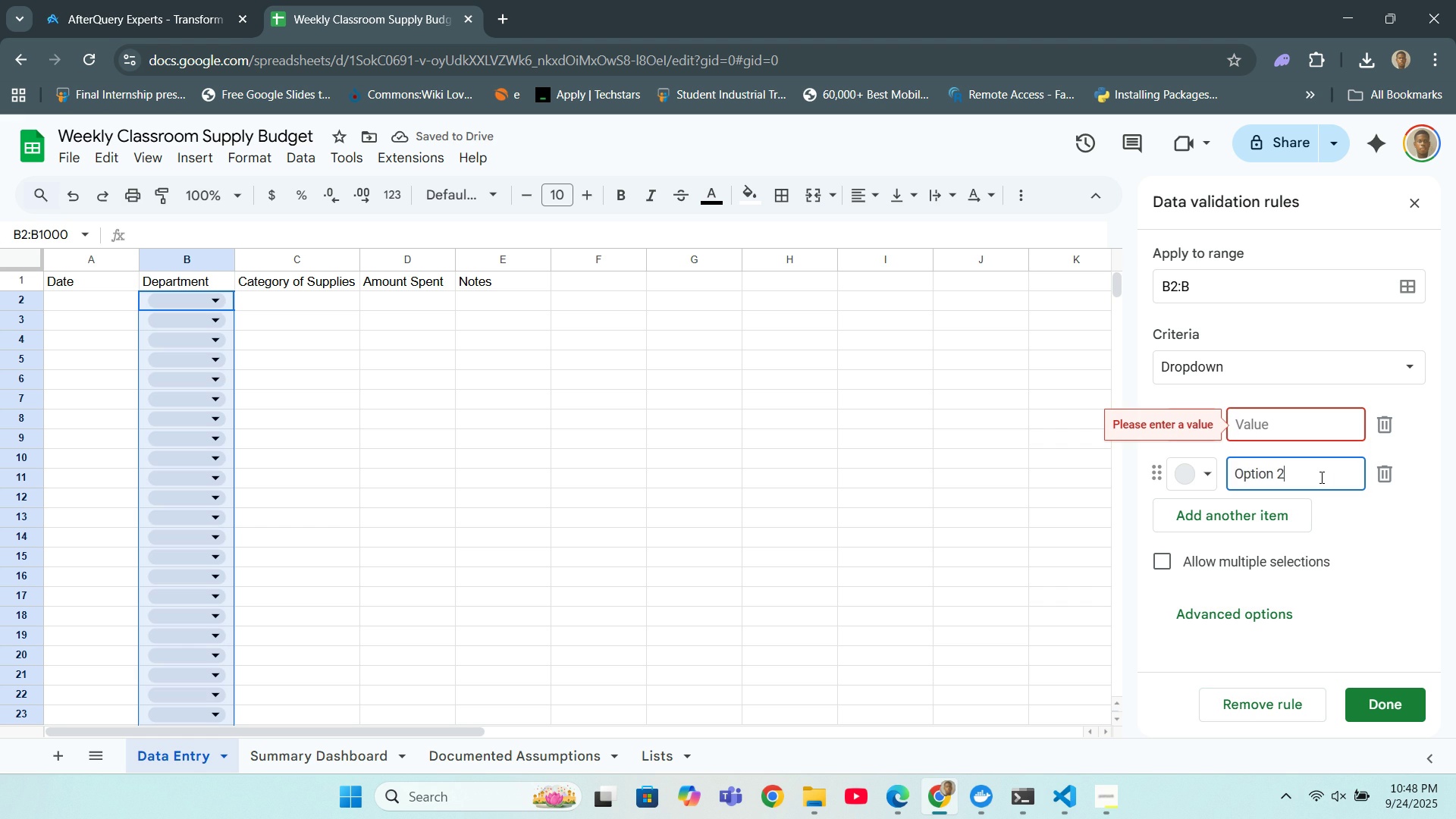 
key(Backspace)
 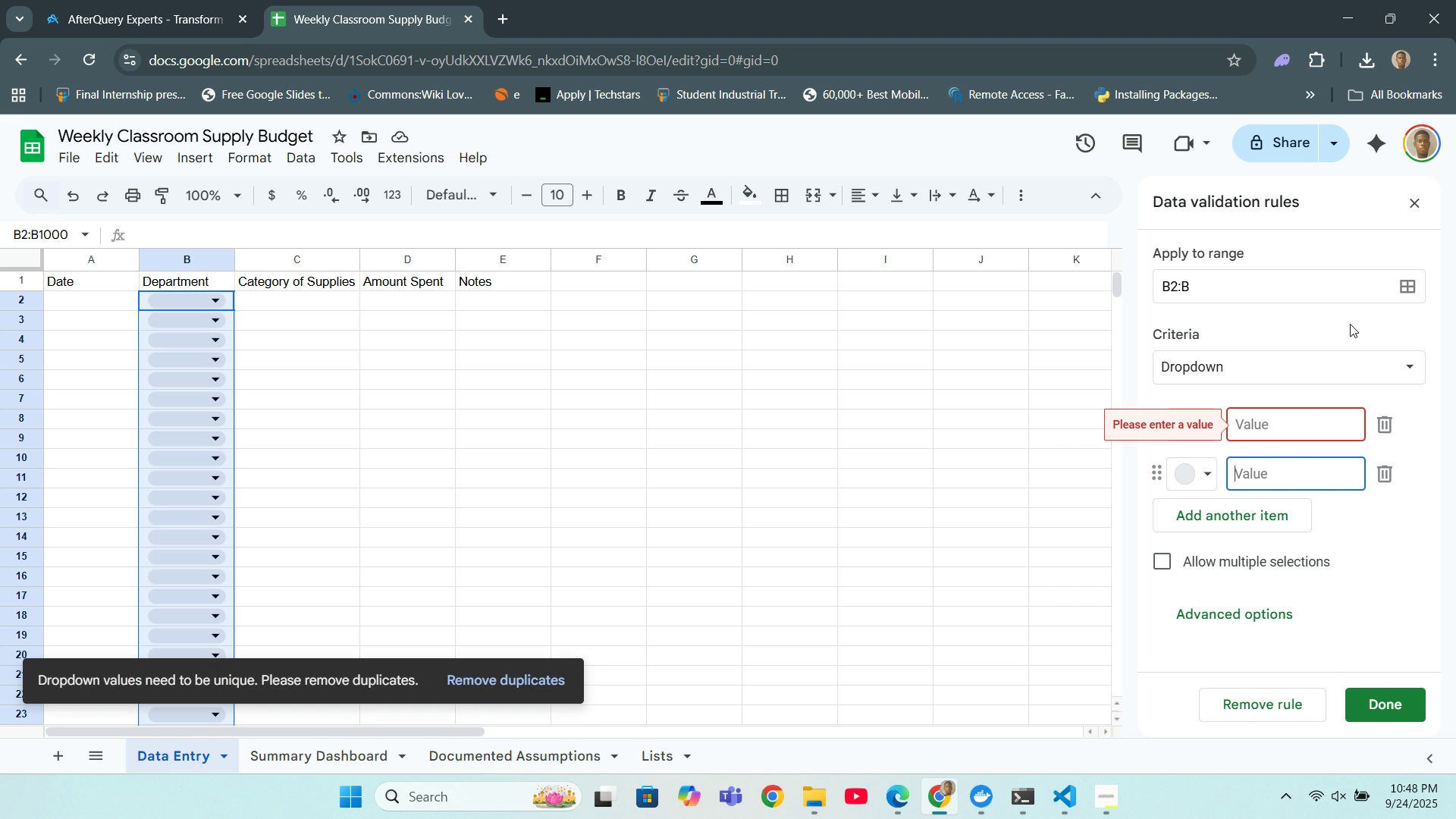 
scroll: coordinate [1350, 324], scroll_direction: up, amount: 1.0
 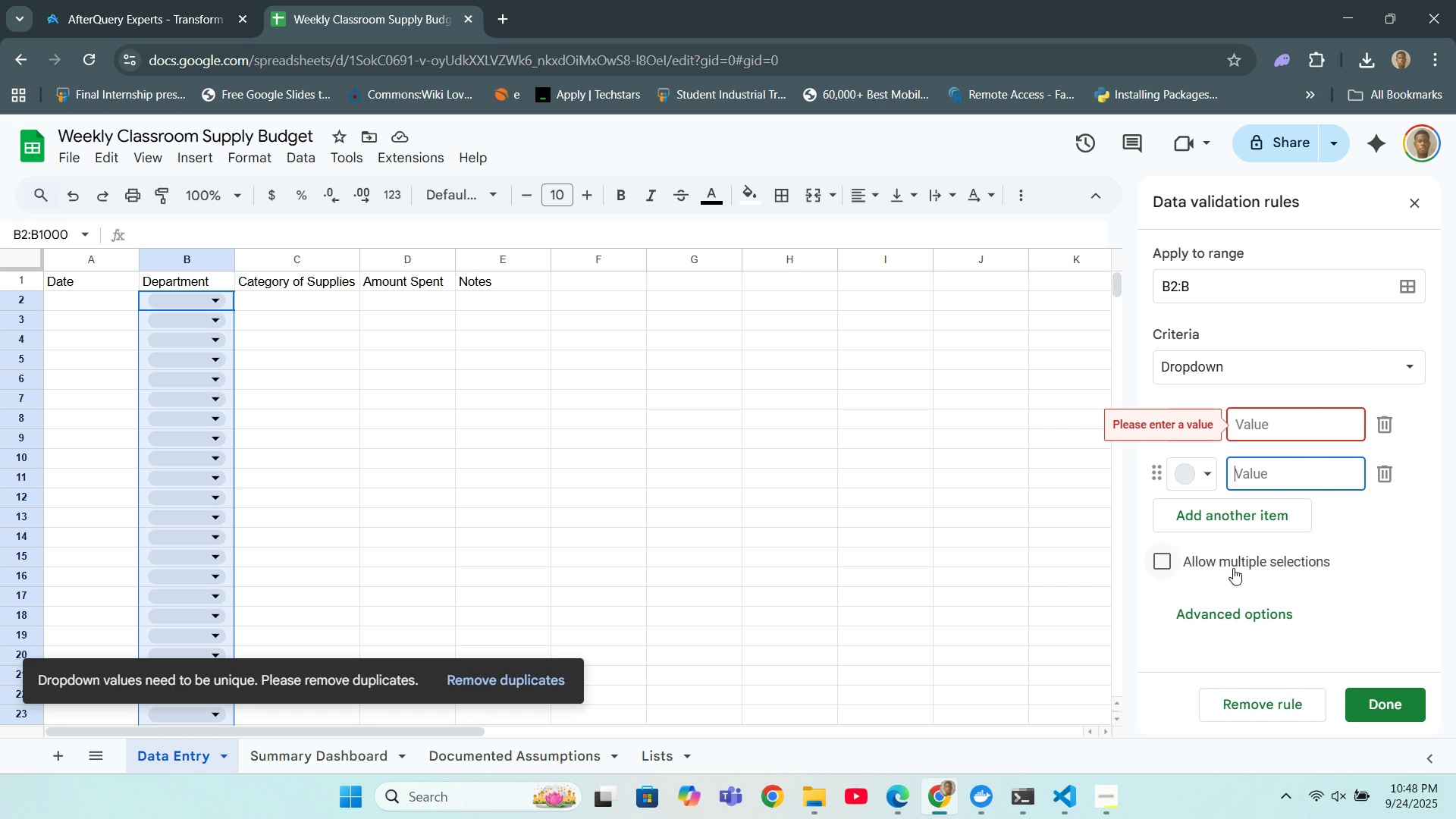 
scroll: coordinate [1233, 568], scroll_direction: down, amount: 1.0
 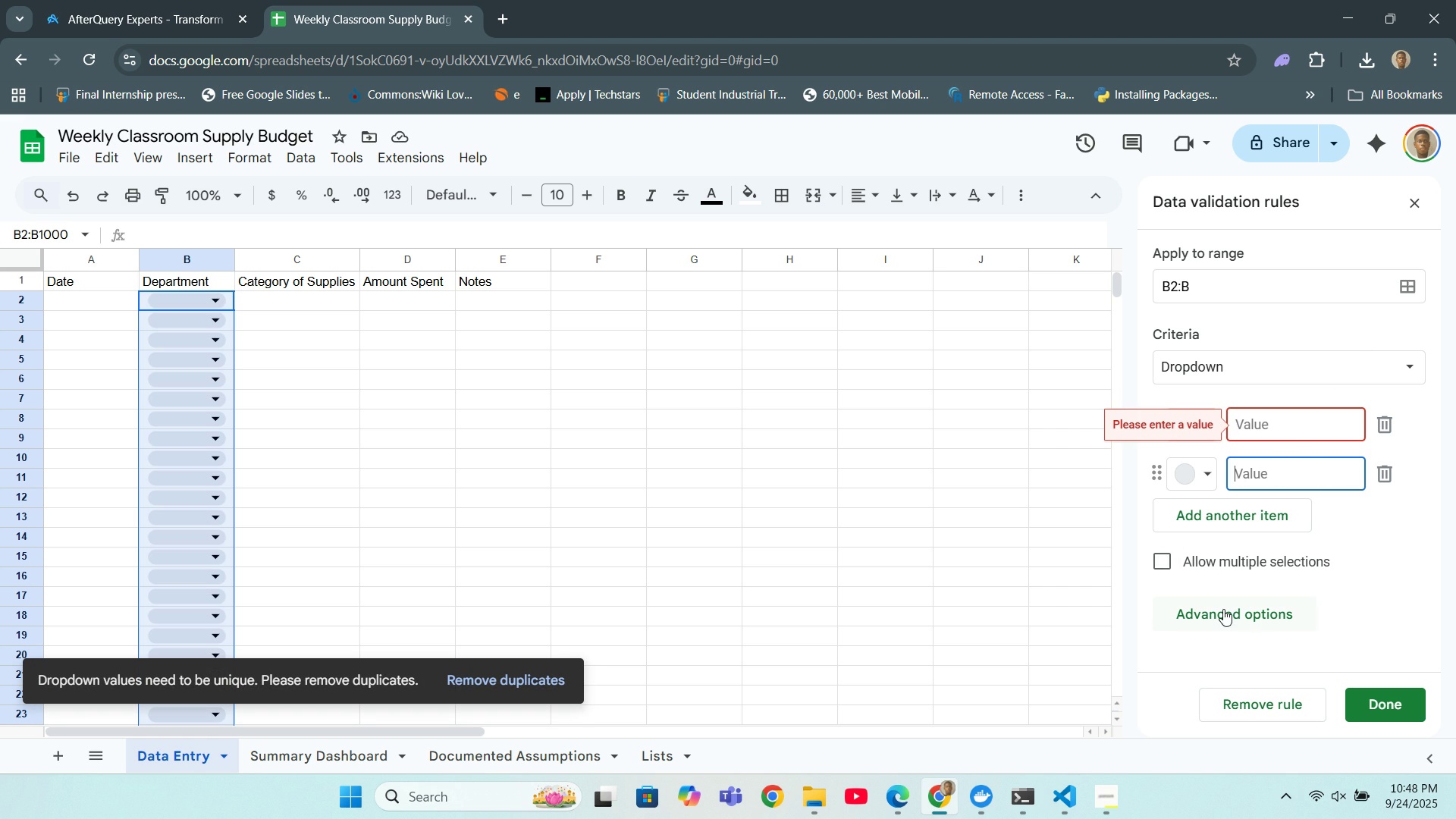 
left_click([1223, 609])
 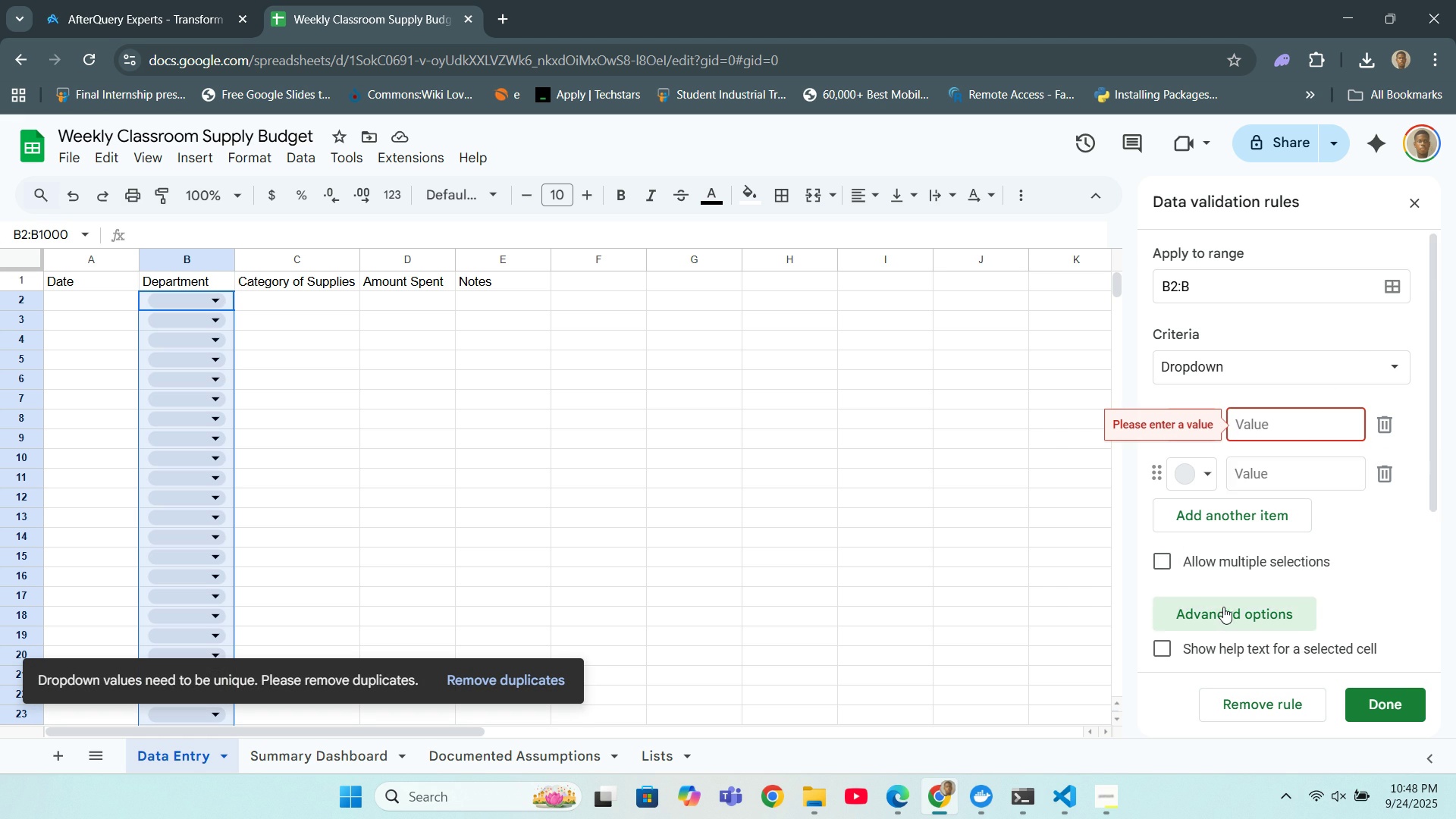 
scroll: coordinate [1223, 609], scroll_direction: down, amount: 1.0
 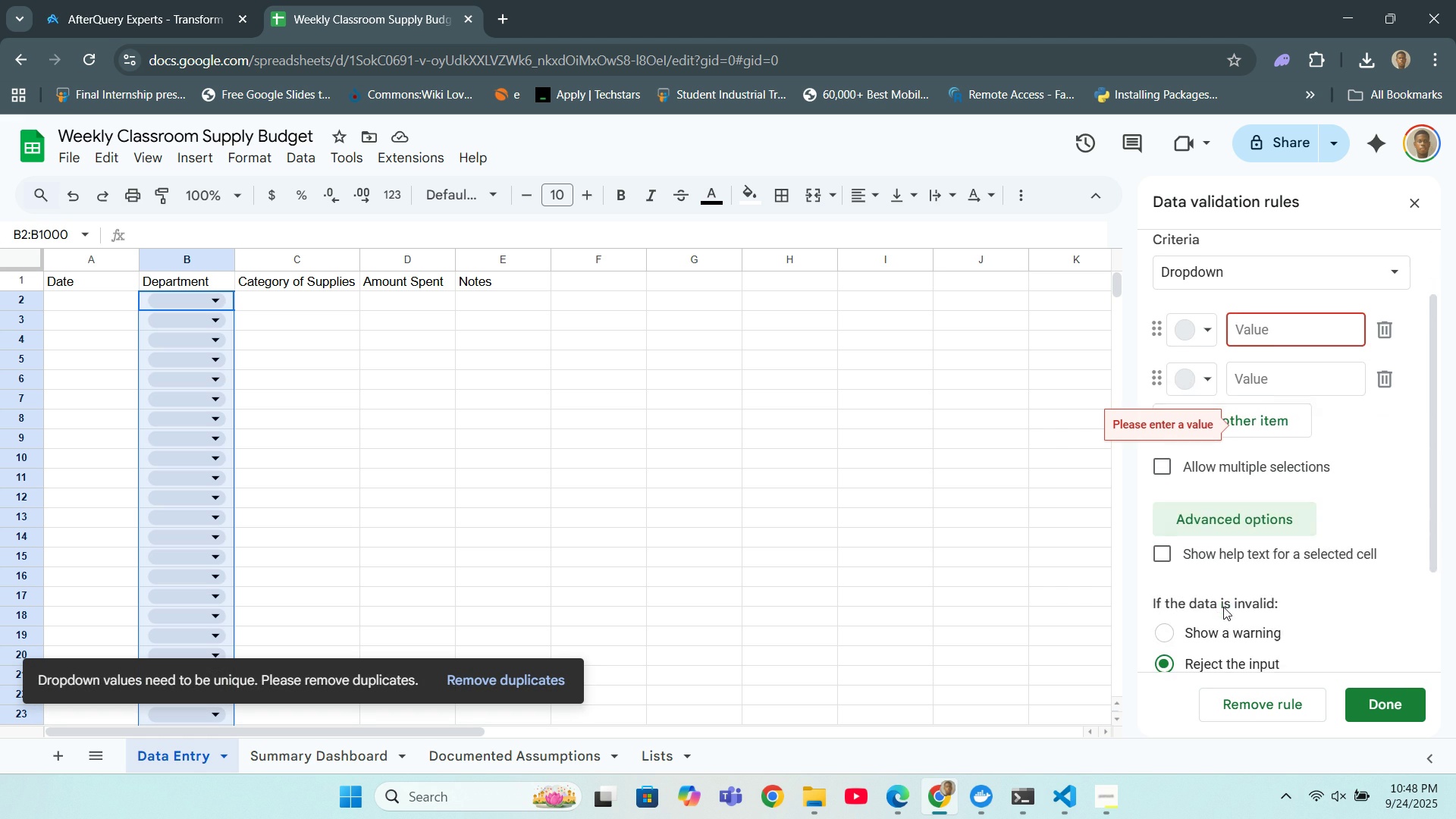 
scroll: coordinate [1225, 596], scroll_direction: up, amount: 1.0
 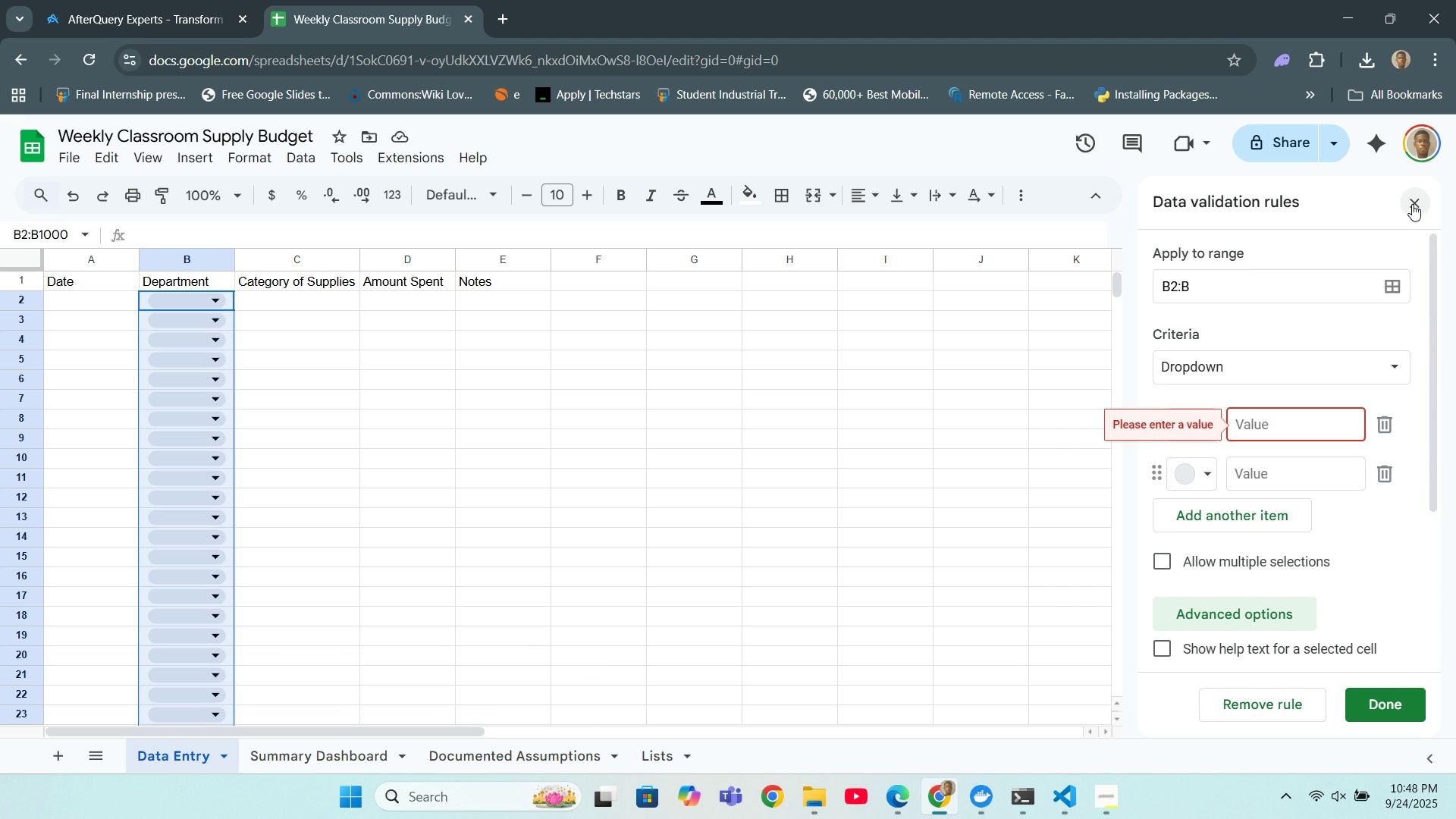 
left_click([1412, 204])
 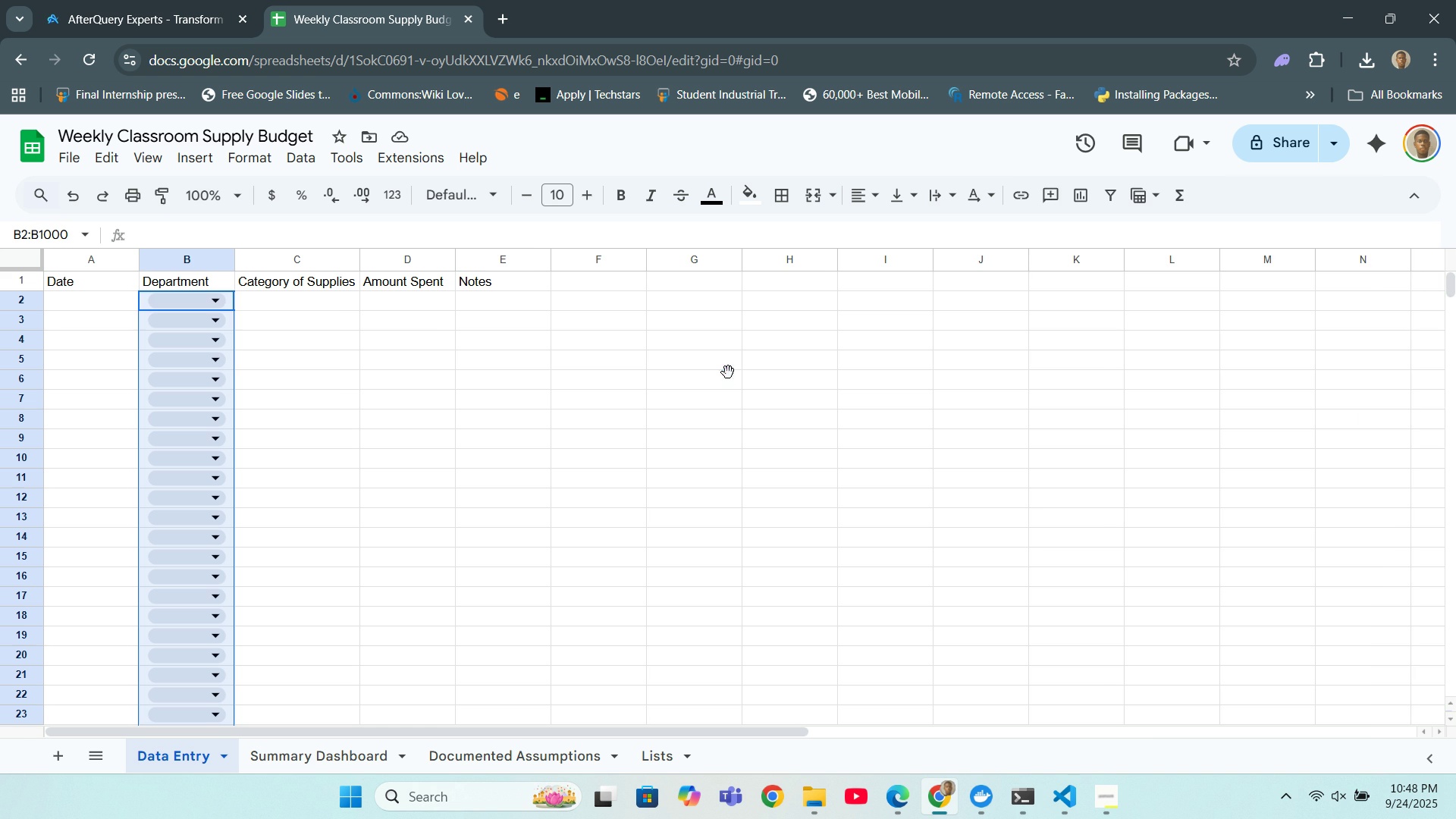 
left_click([728, 372])
 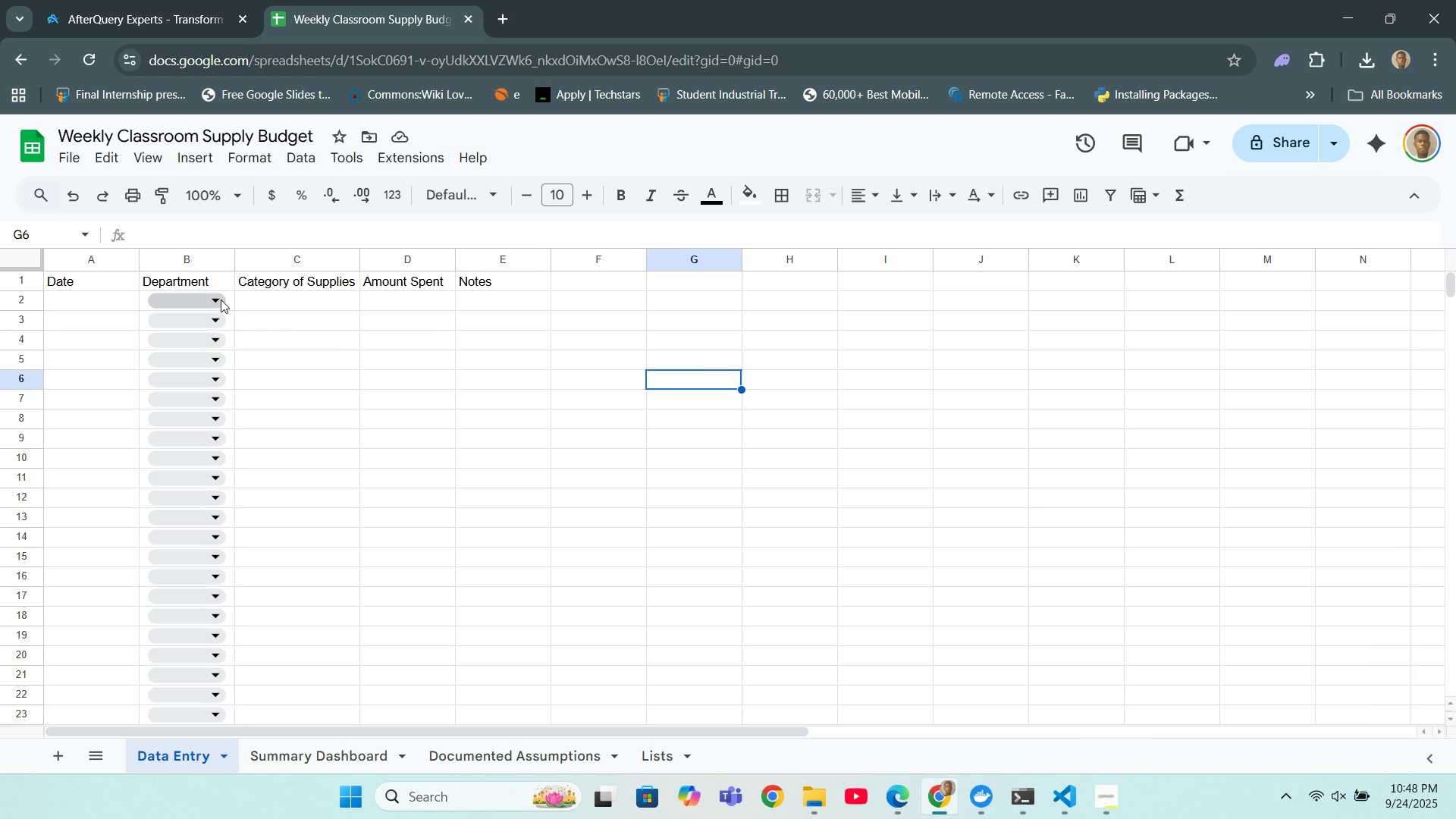 
left_click([220, 300])
 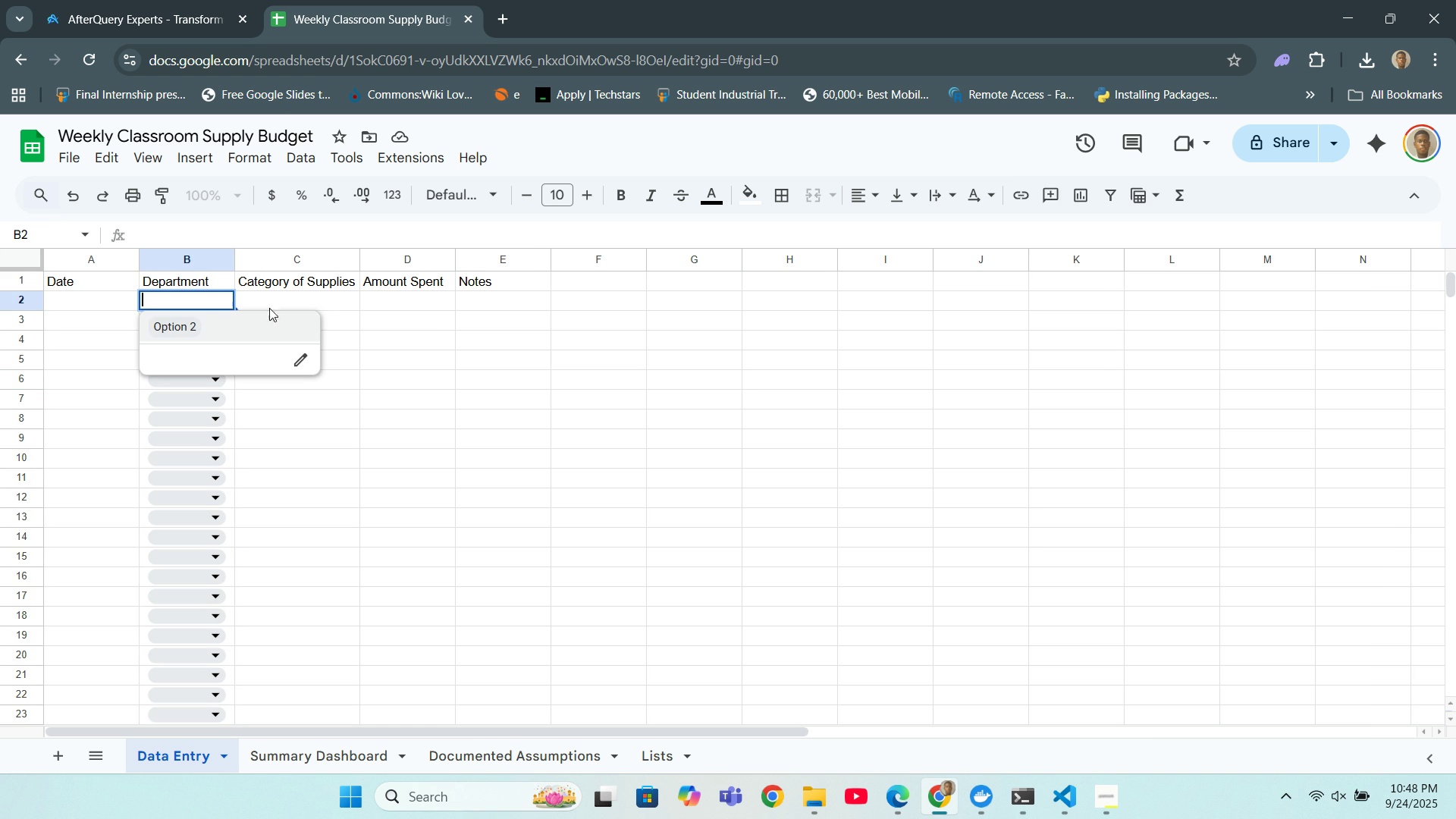 
left_click([517, 415])